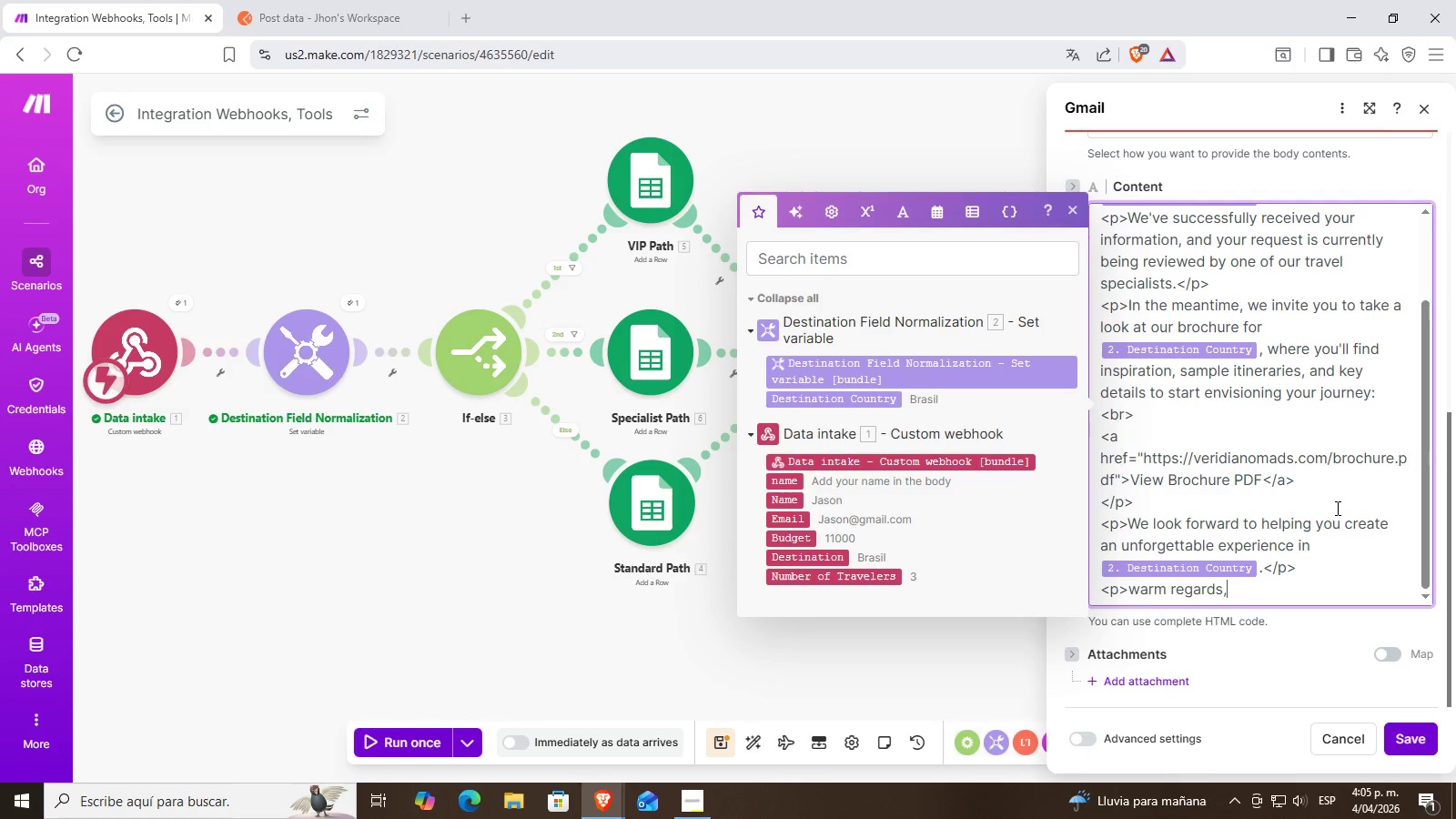 
key(Control+V)
 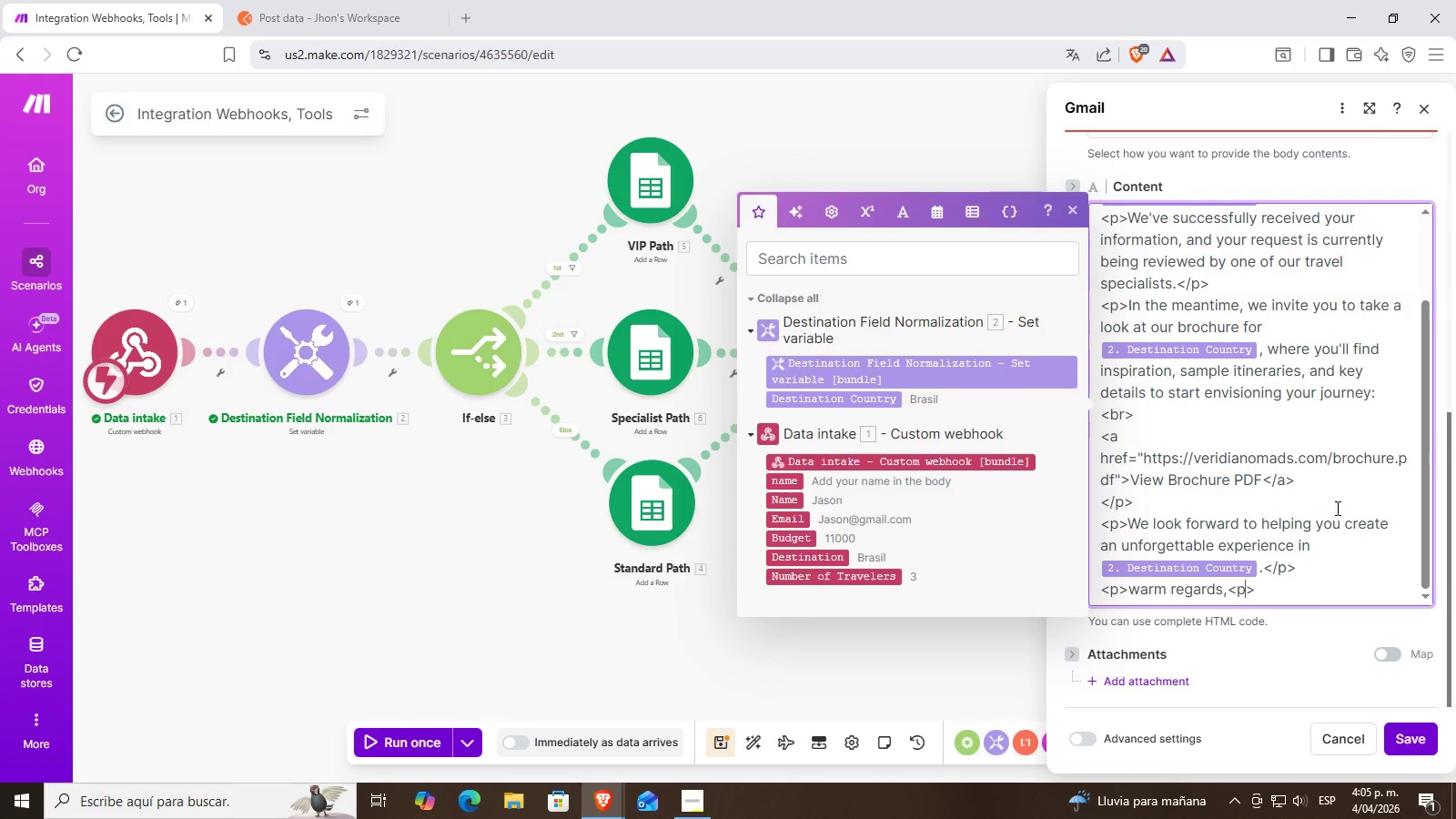 
key(Control+B)
 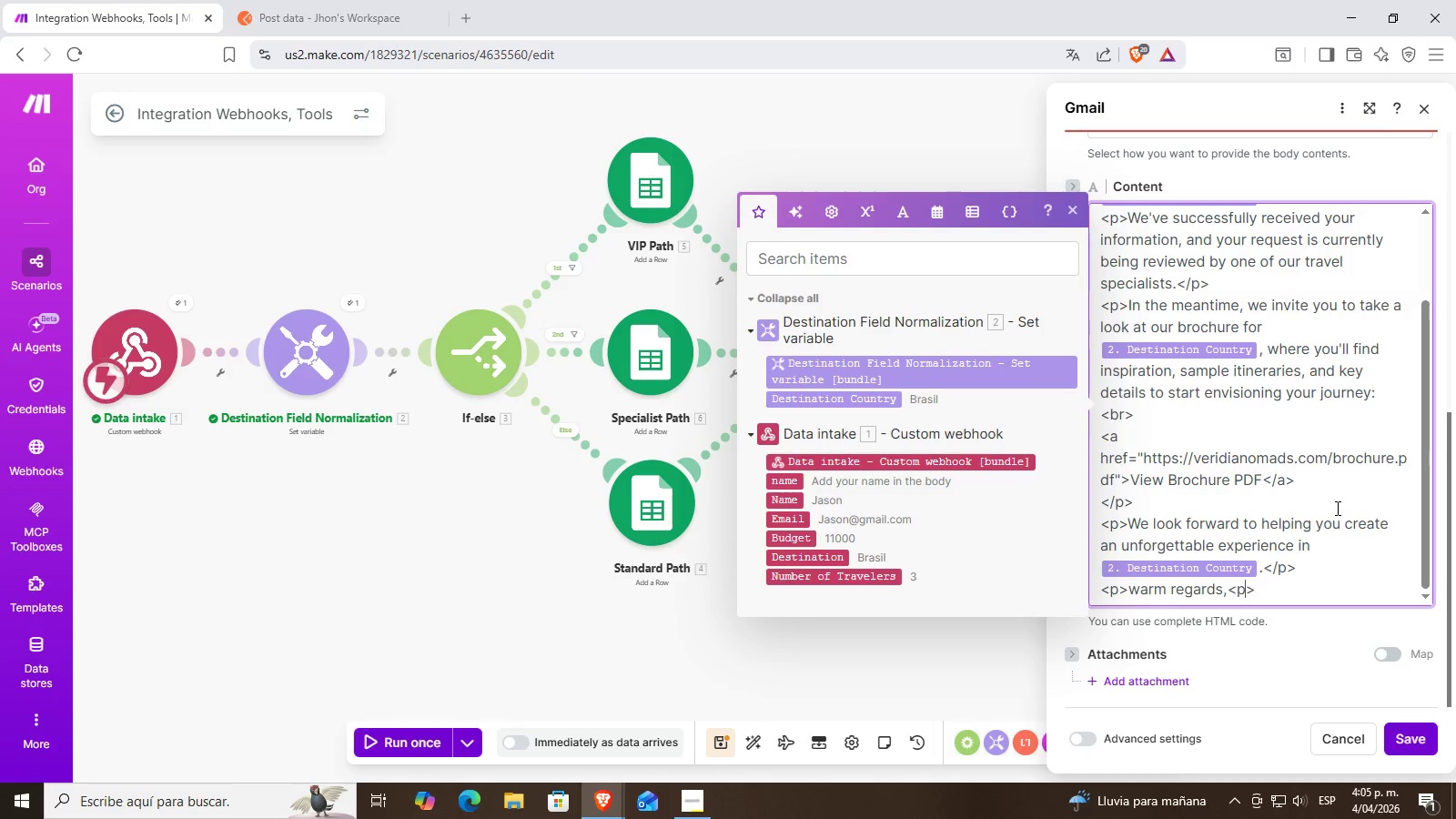 
key(ArrowLeft)
 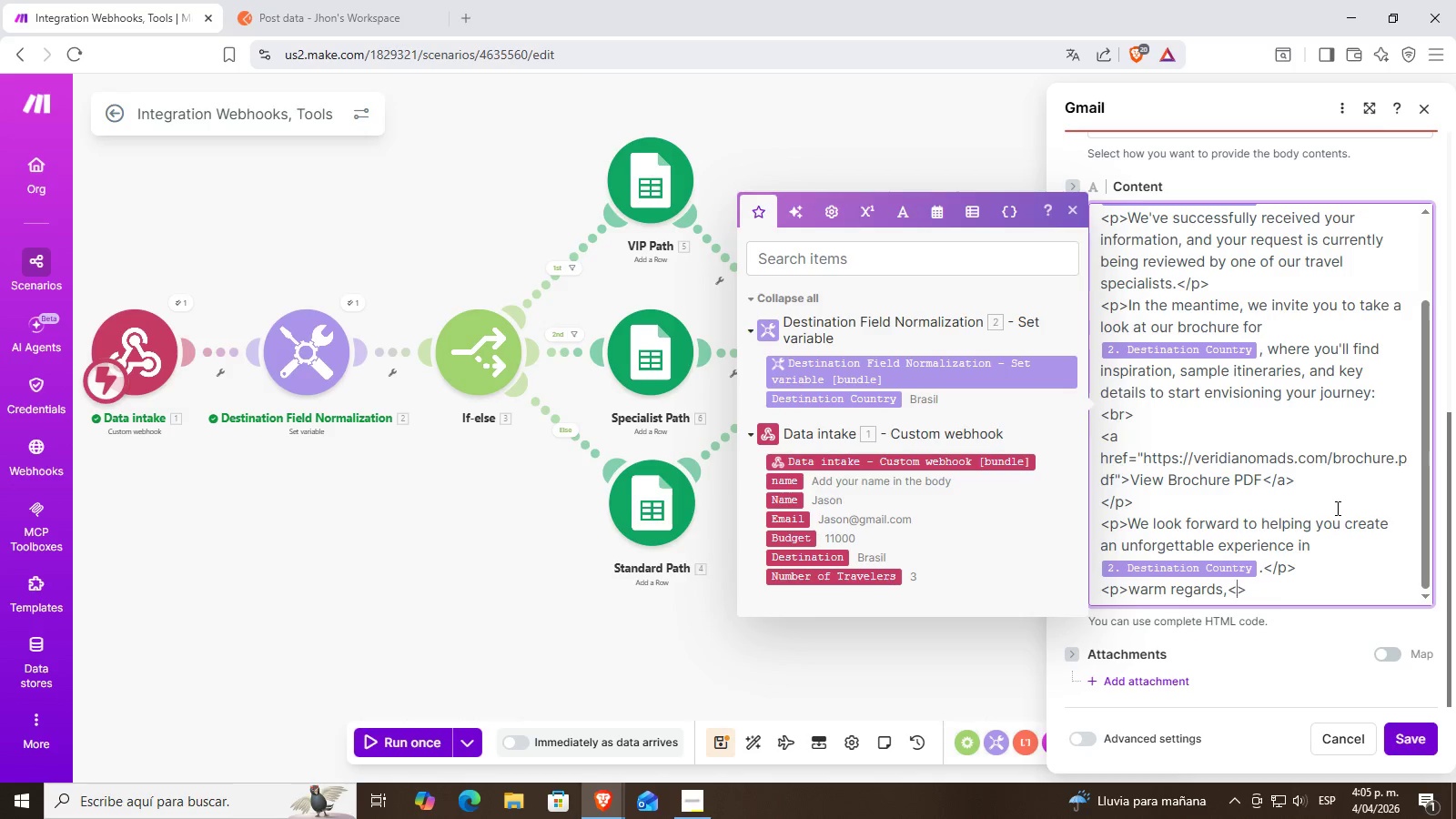 
key(Backspace)
type(br)
 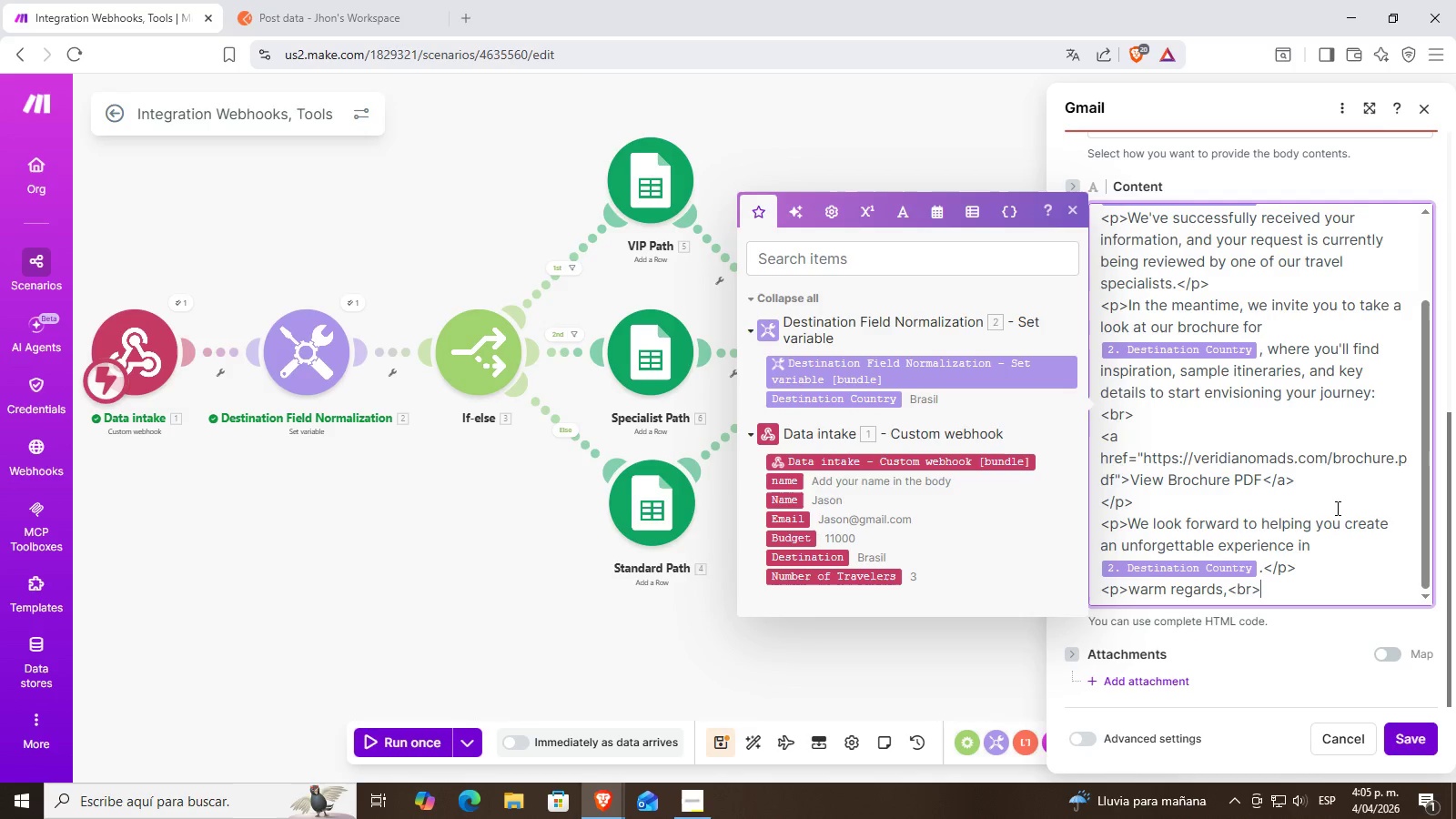 
key(ArrowRight)
 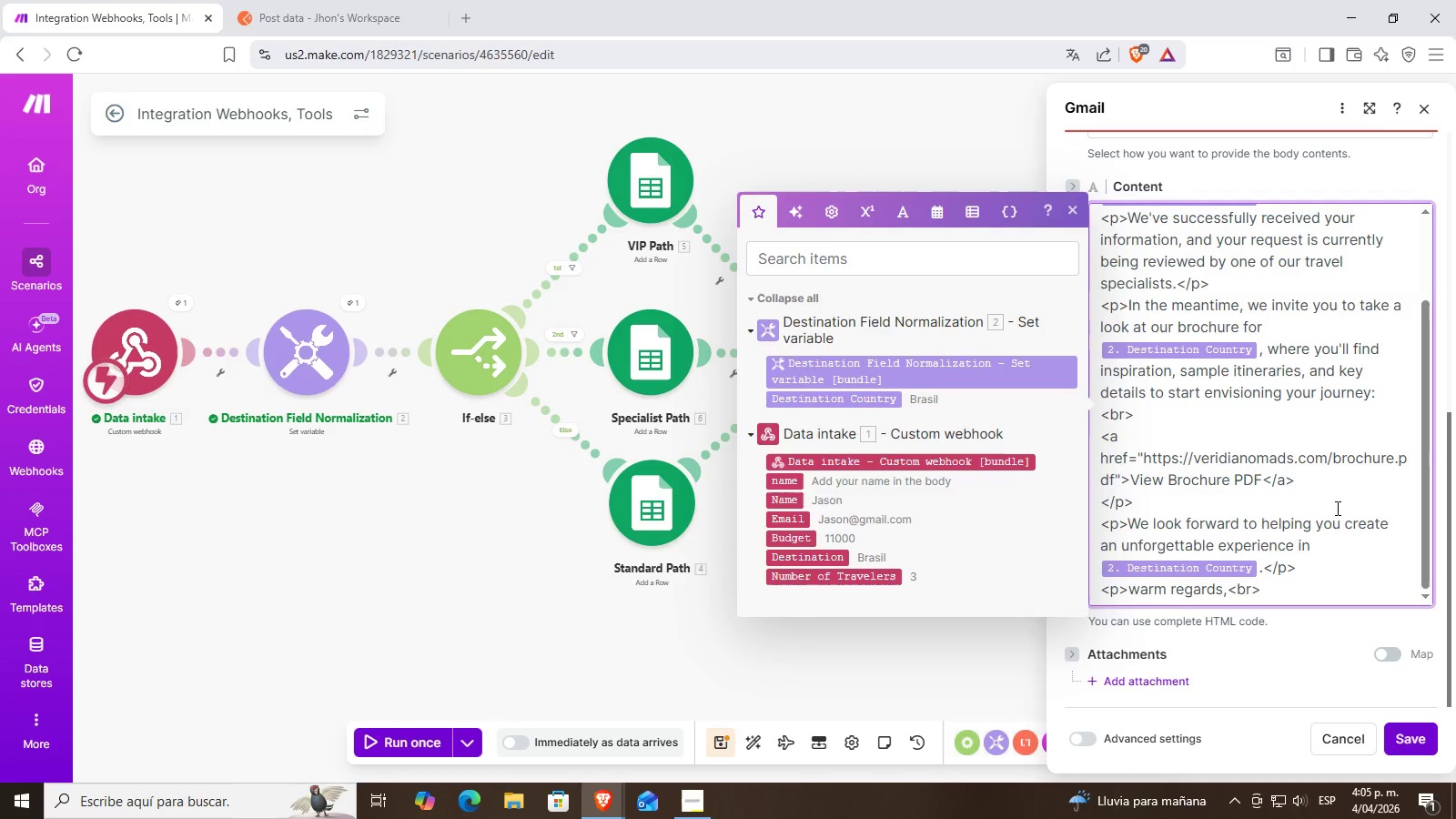 
key(Enter)
 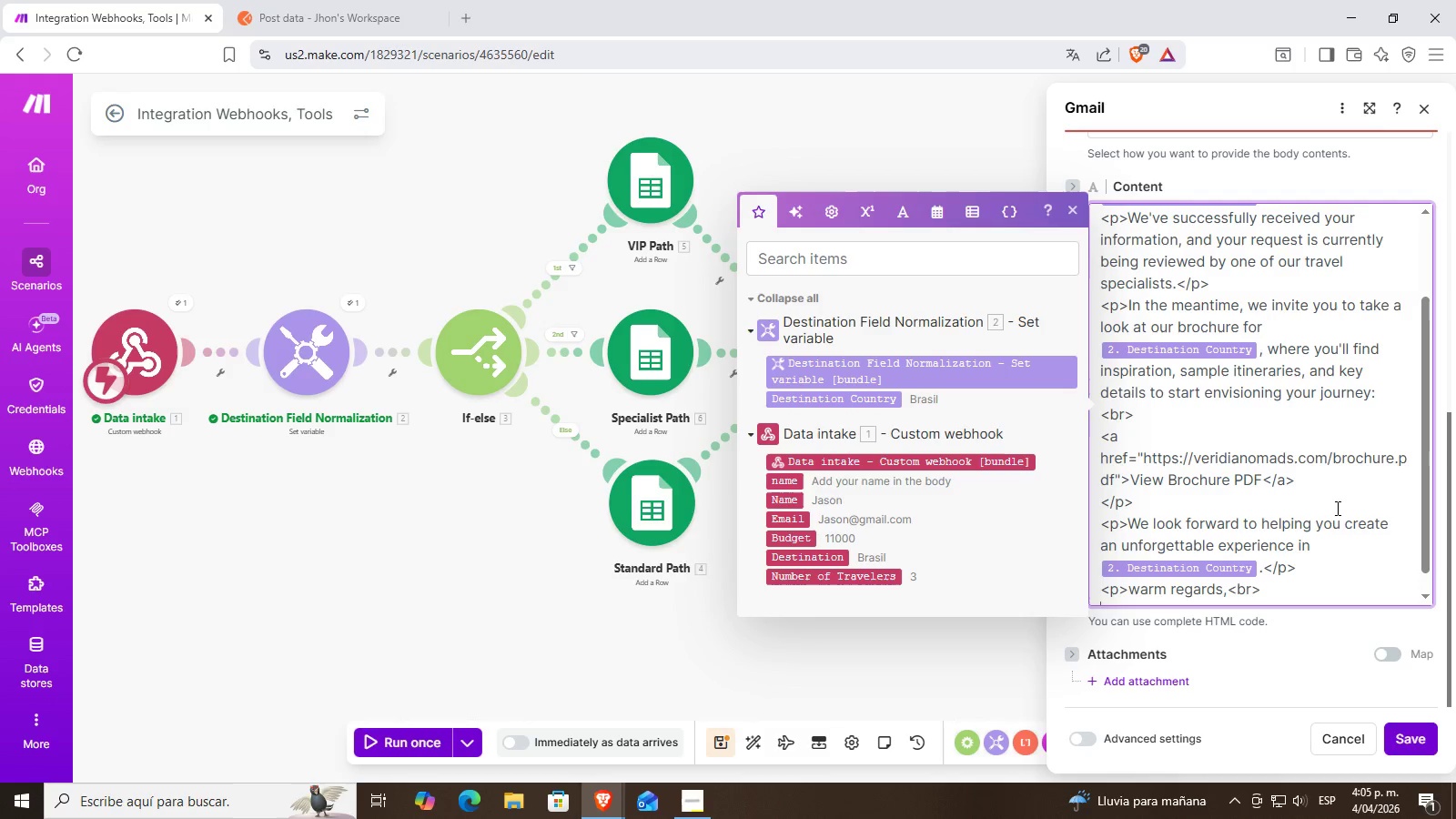 
scroll: coordinate [1330, 508], scroll_direction: down, amount: 3.0
 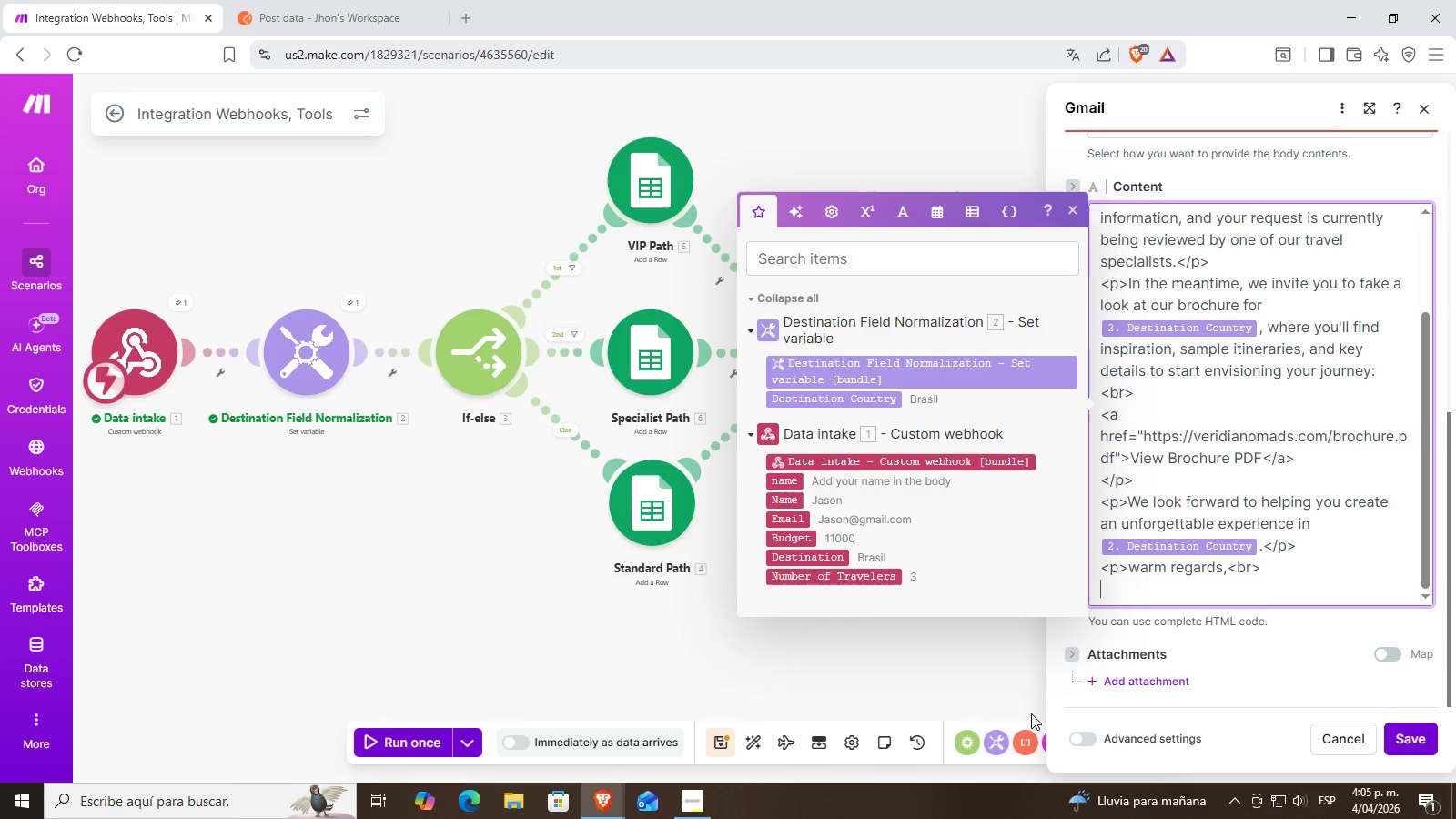 
left_click([685, 799])